 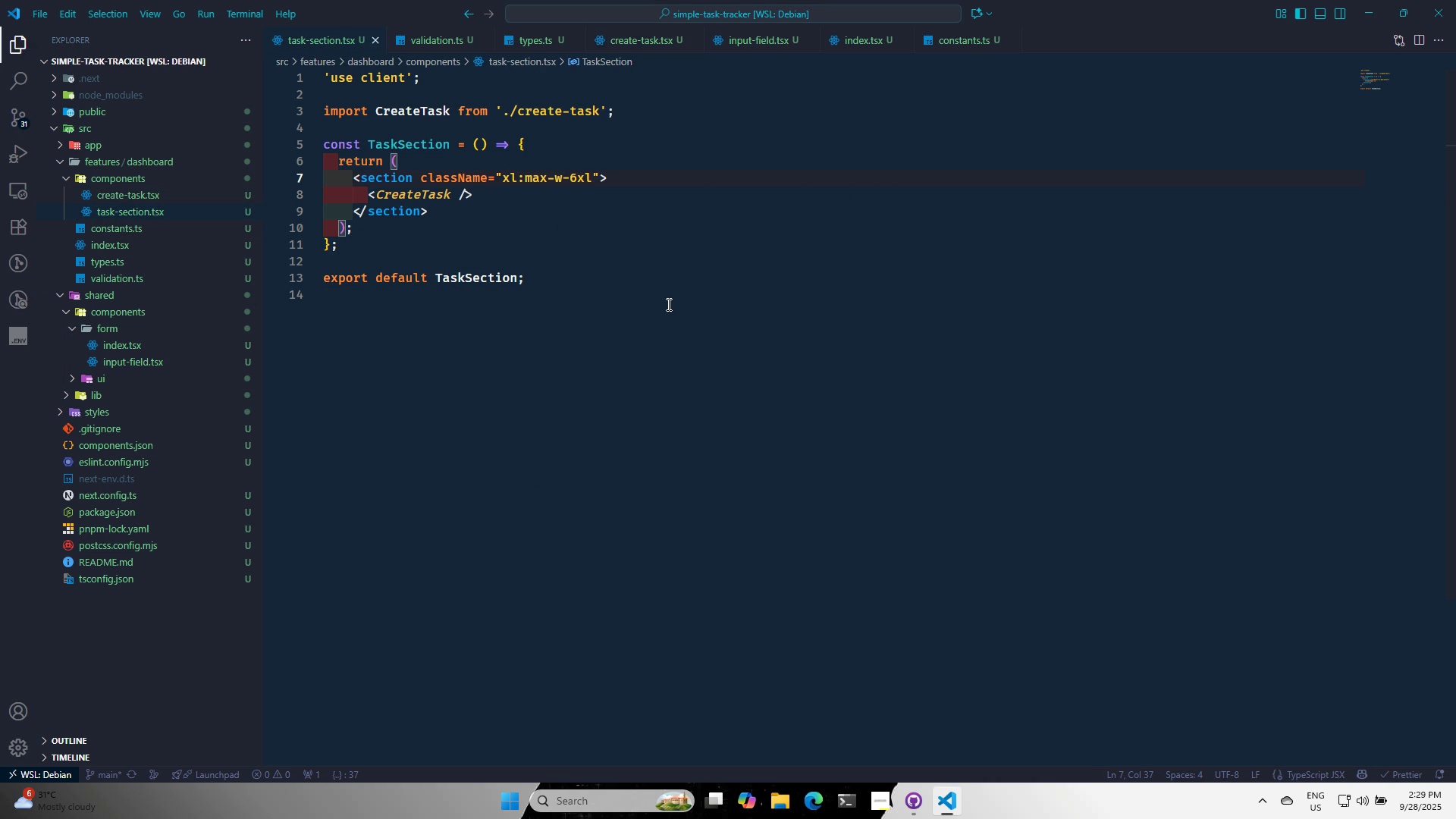 
key(Control+S)
 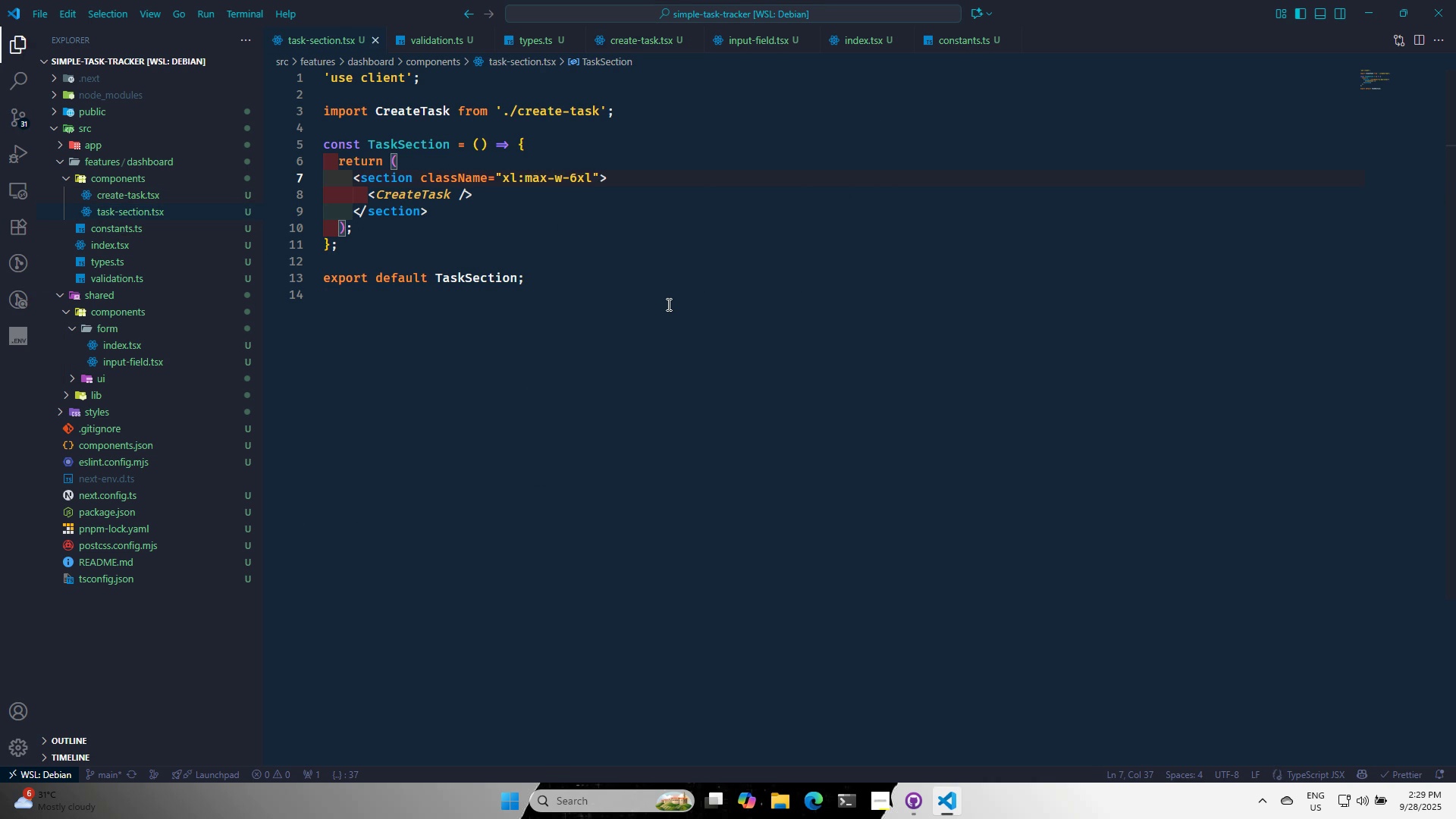 
key(Alt+AltLeft)
 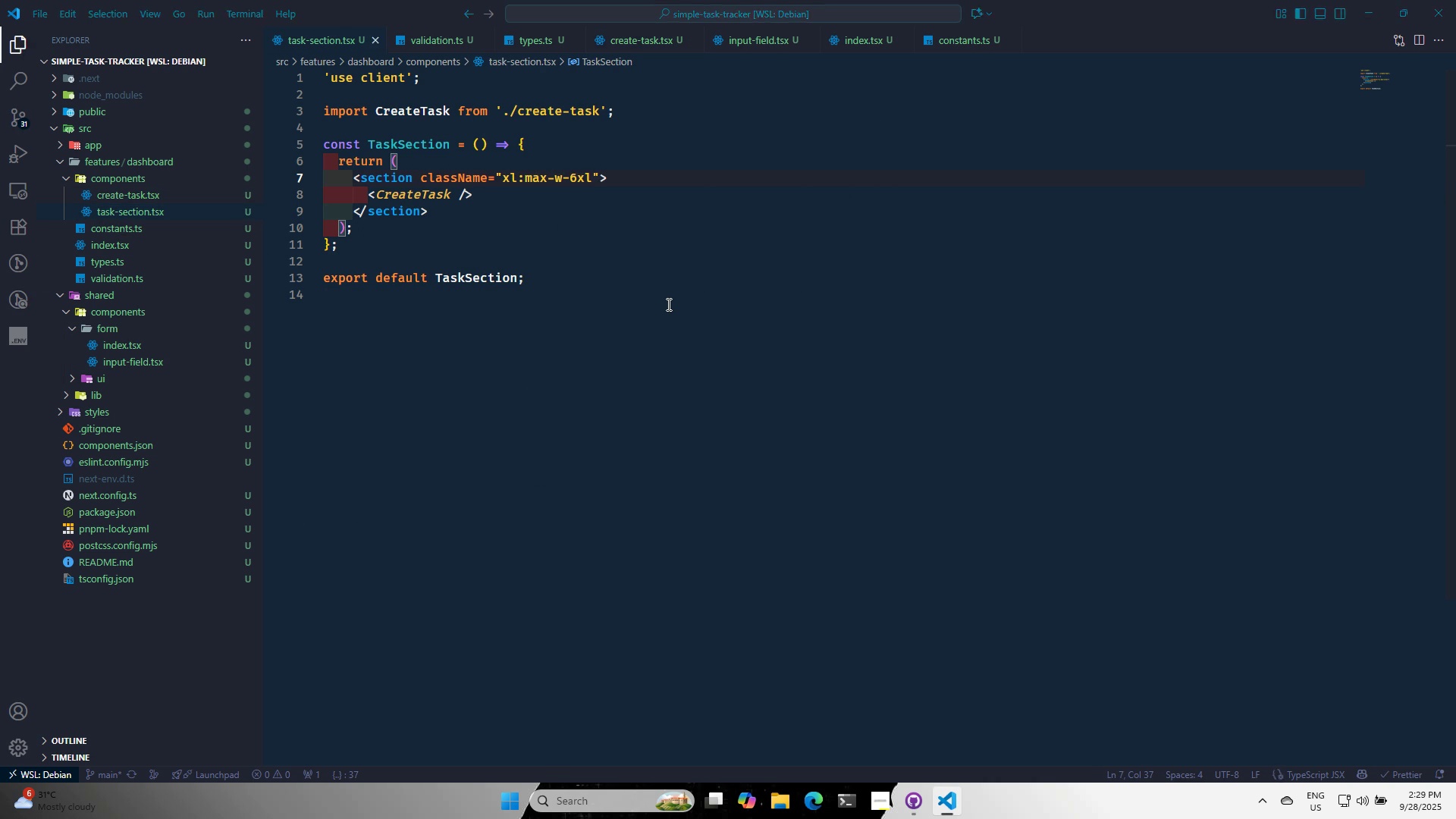 
key(Alt+Tab)
 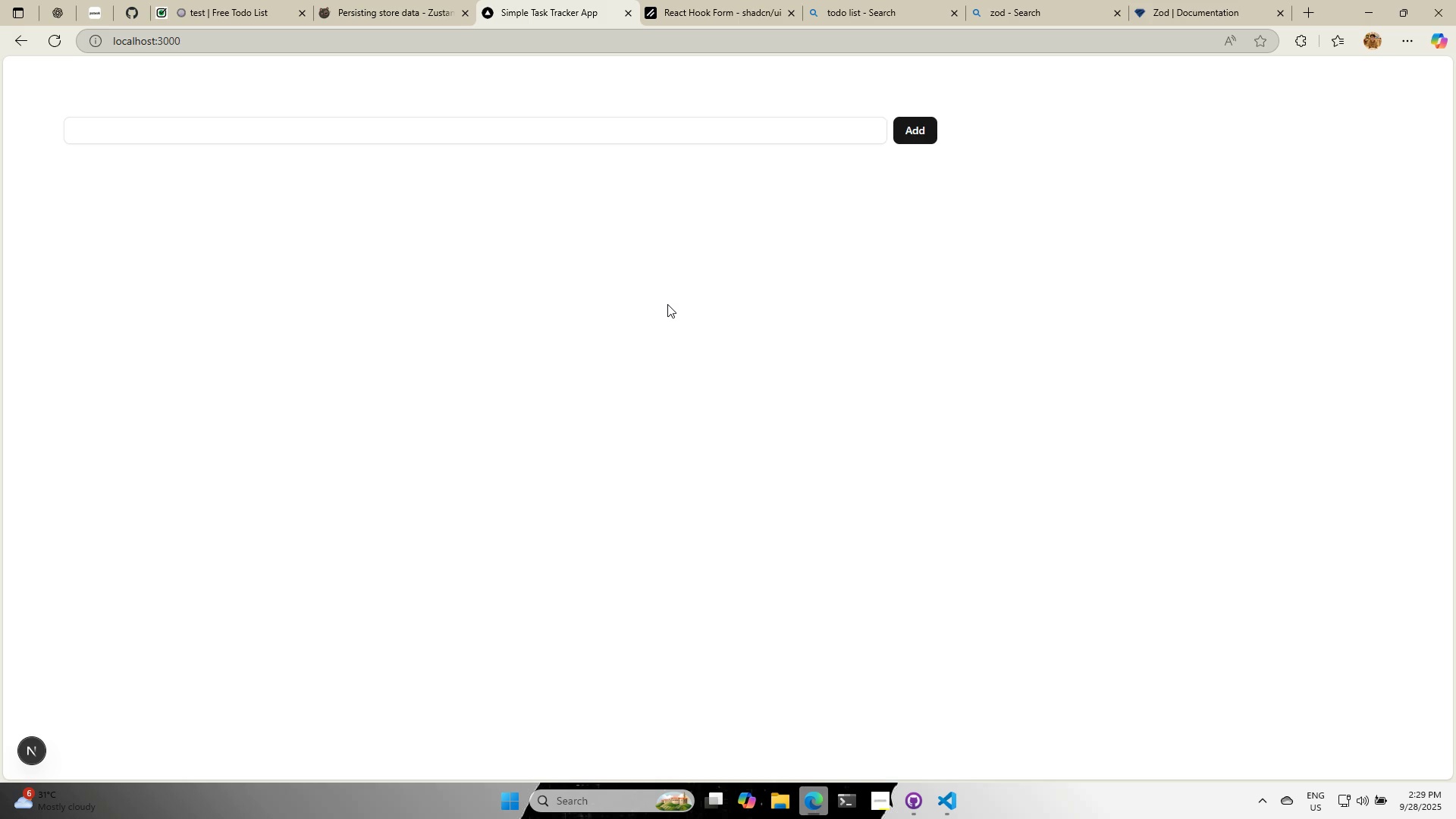 
key(Alt+AltLeft)
 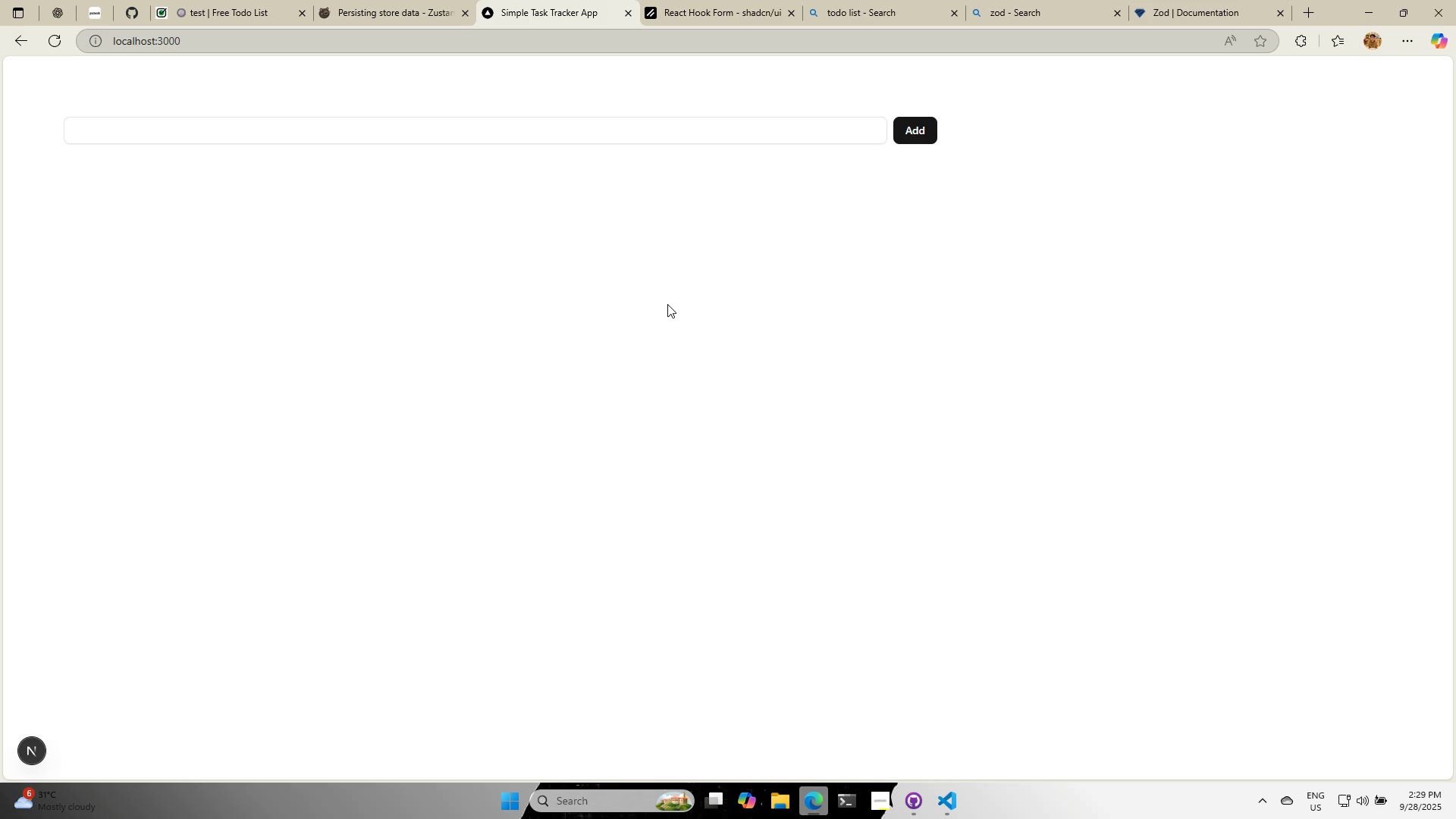 
key(Alt+Tab)
 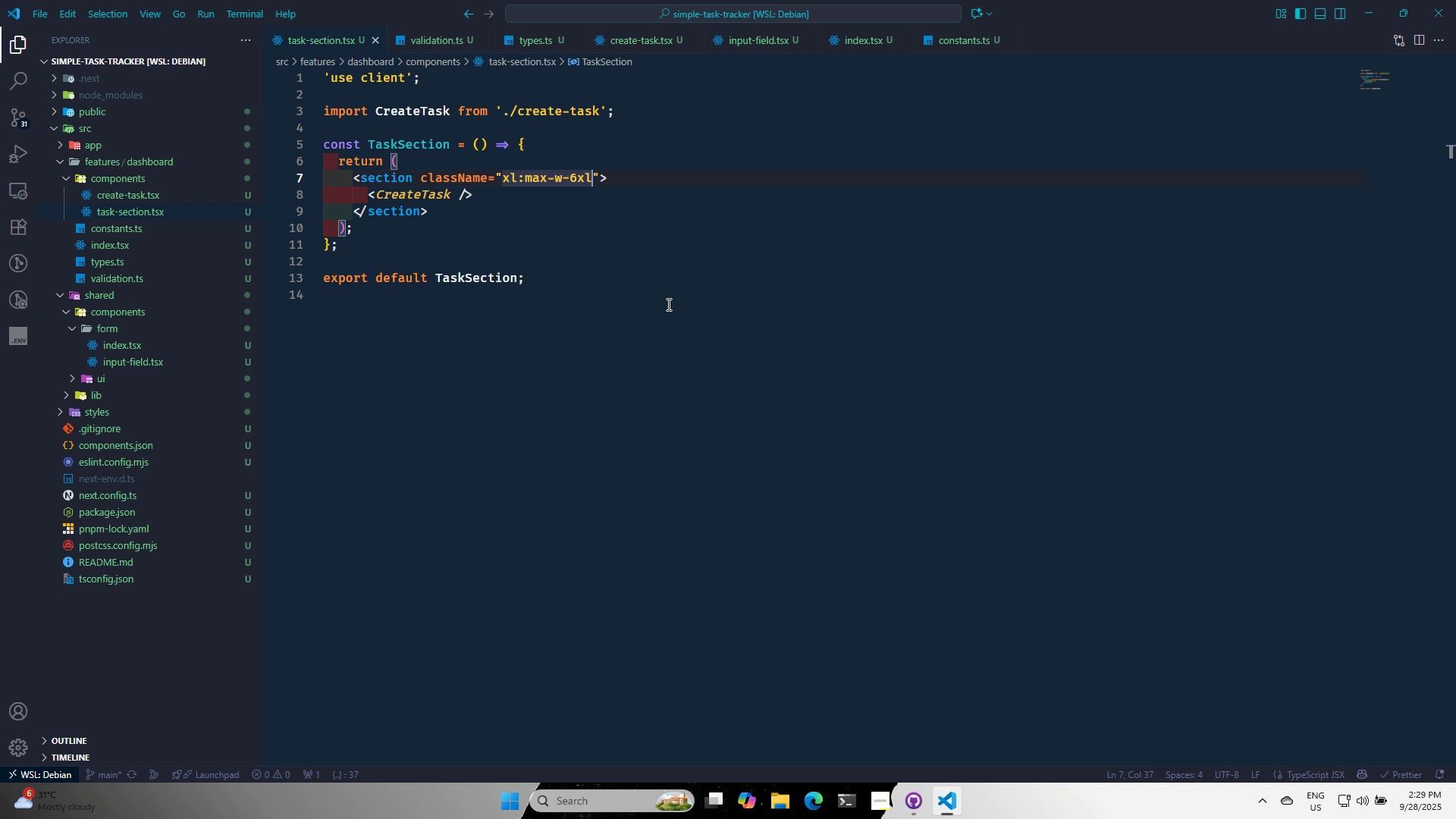 
wait(10.4)
 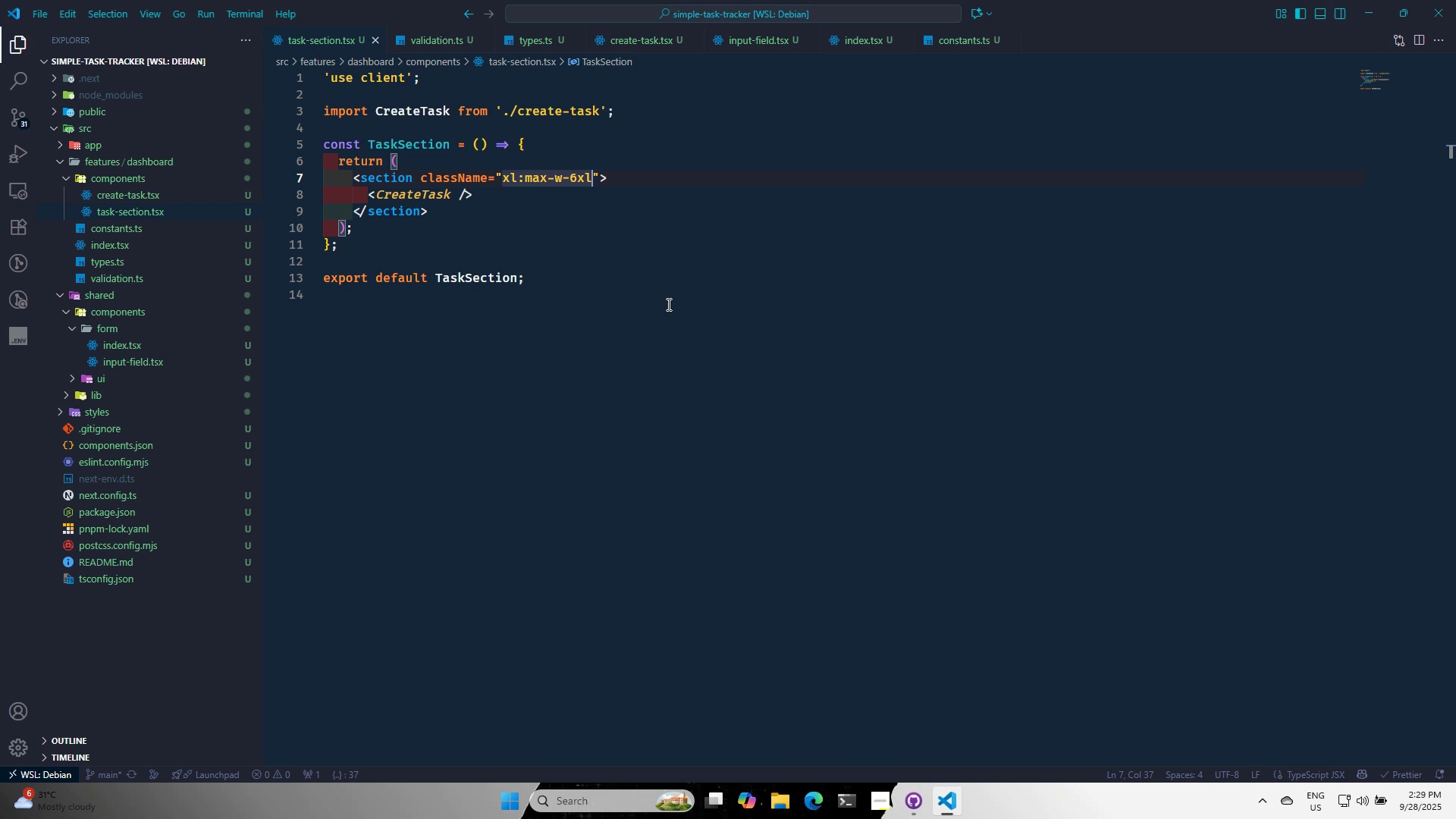 
type( mx-a)
 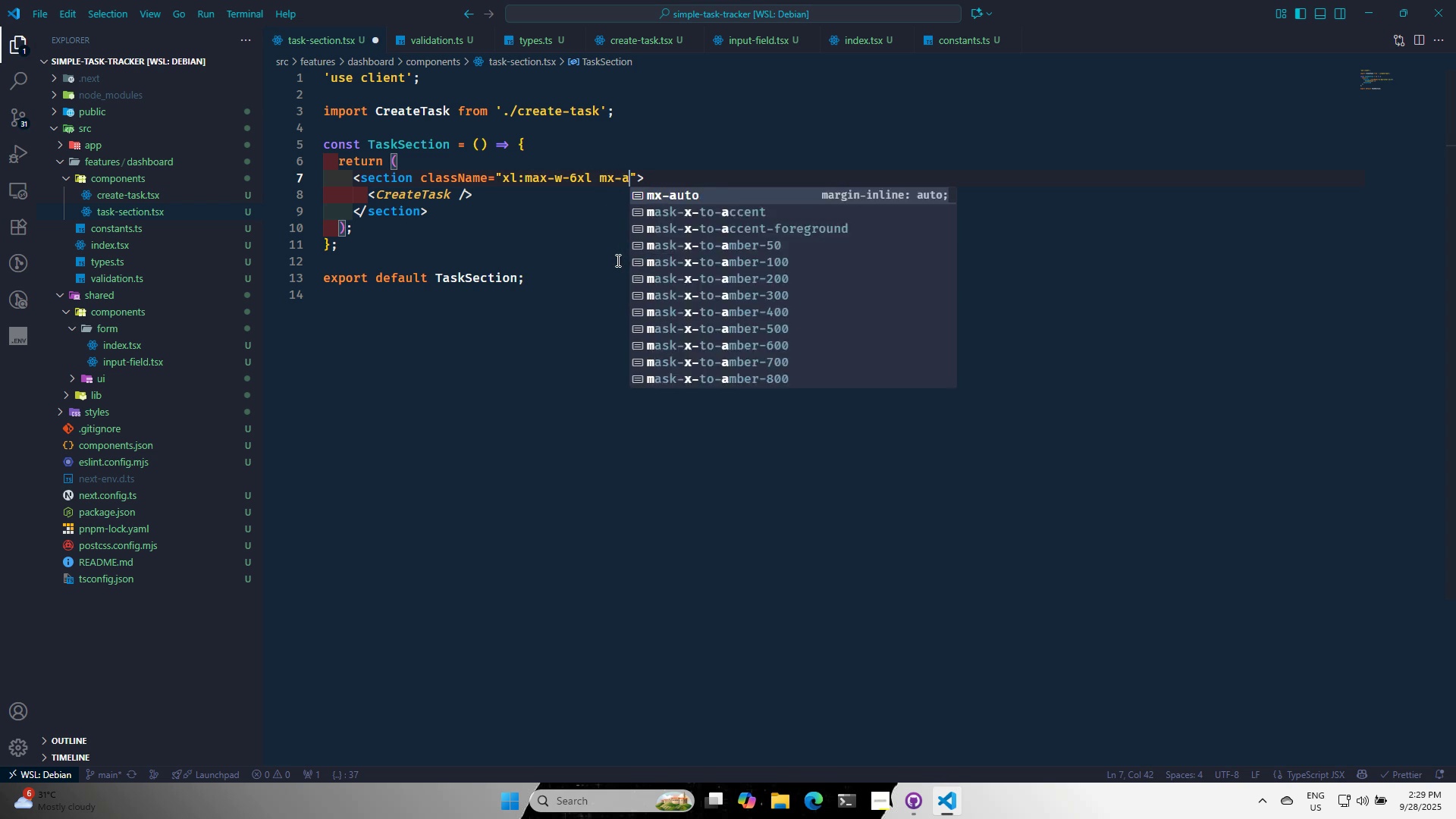 
key(Enter)